 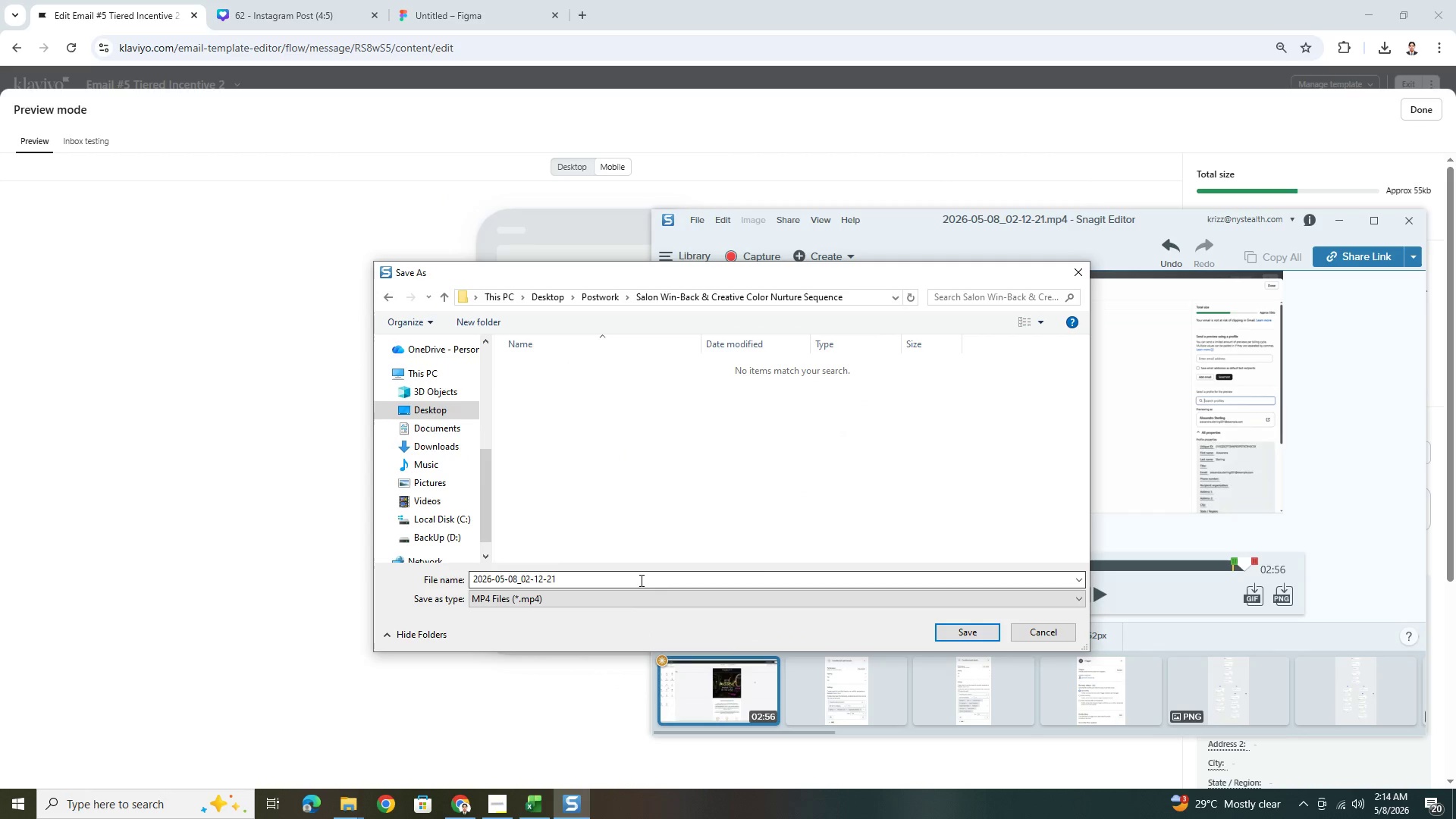 
key(Control+V)
 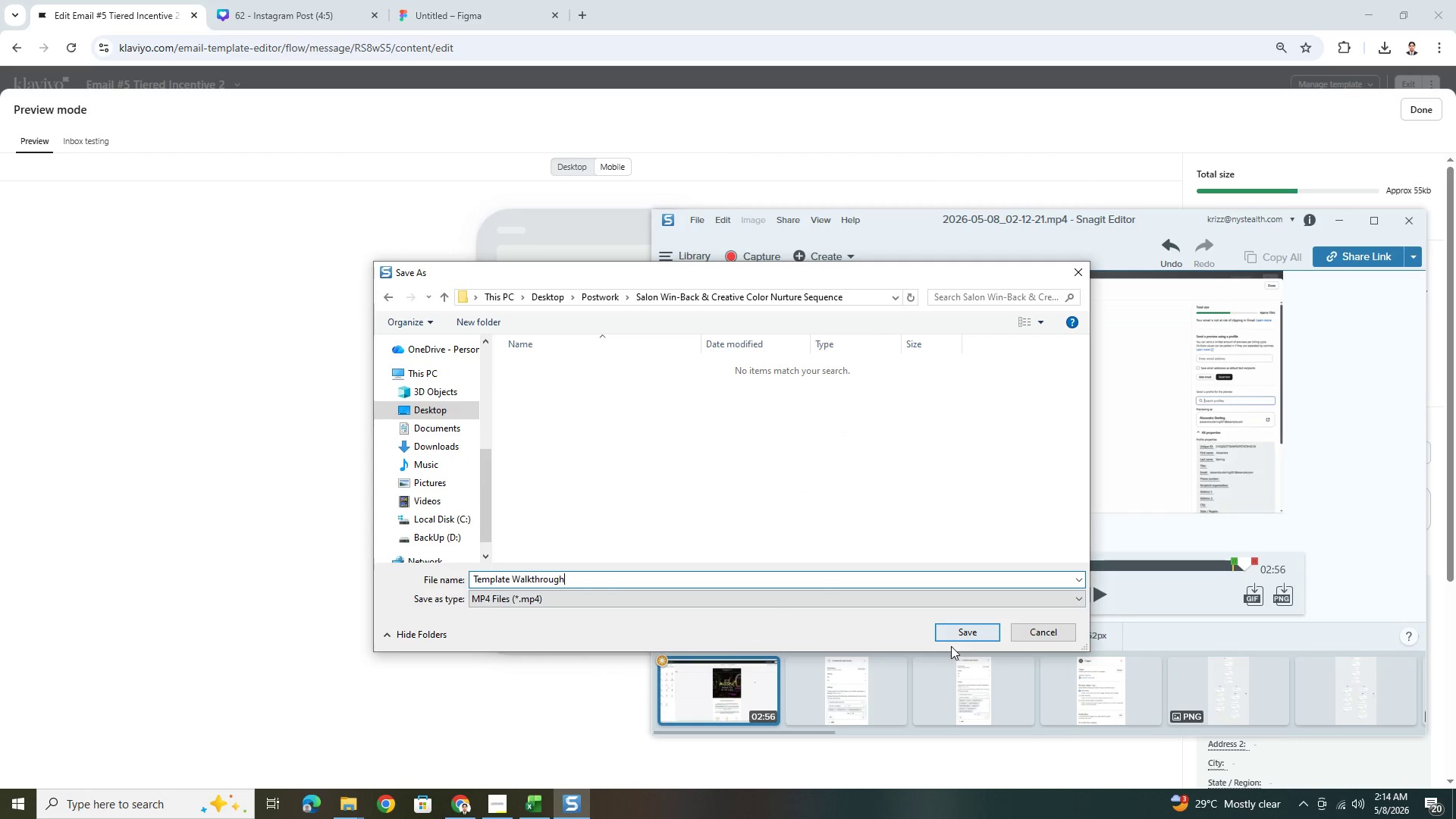 
left_click([964, 633])
 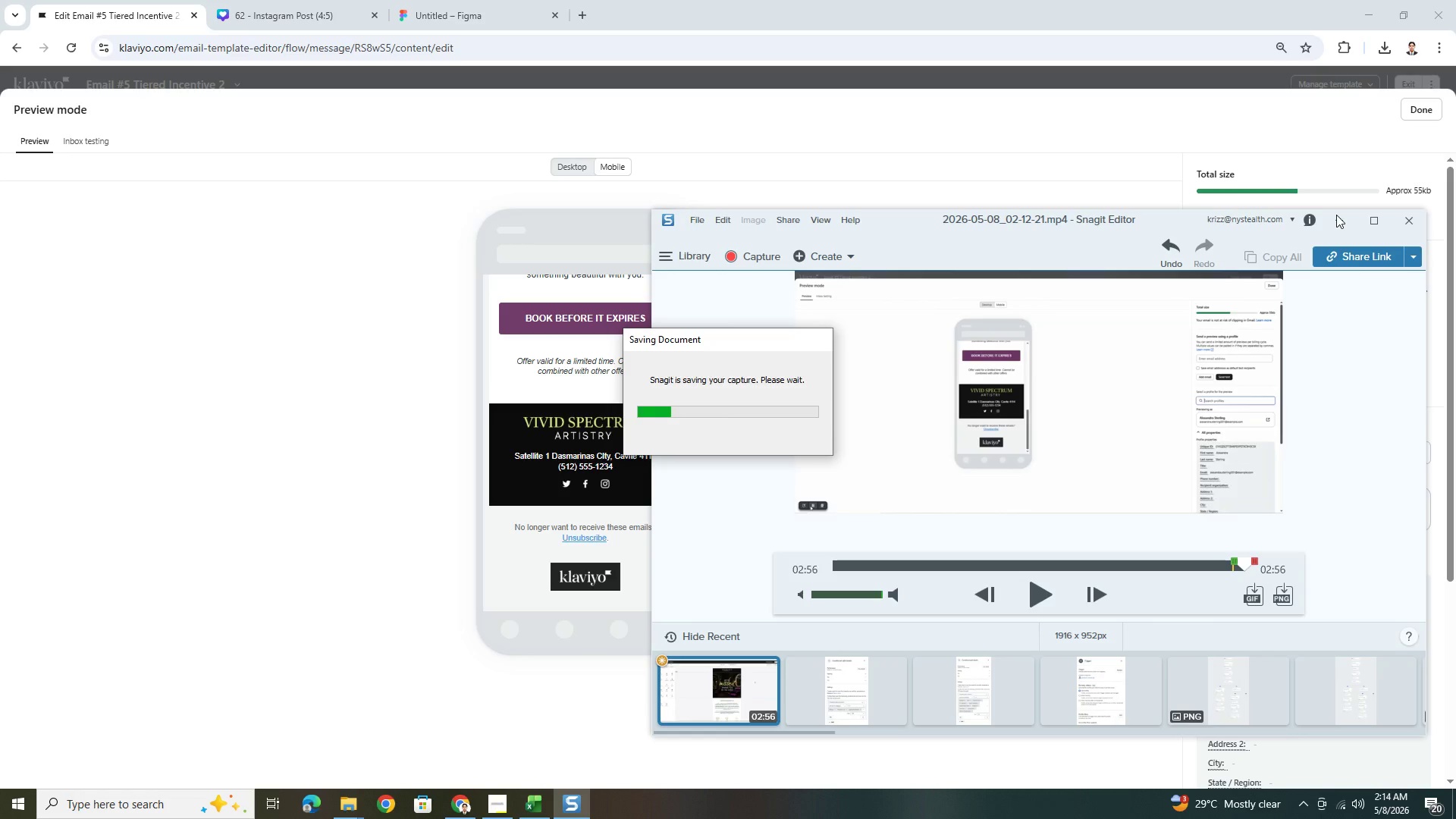 
wait(7.67)
 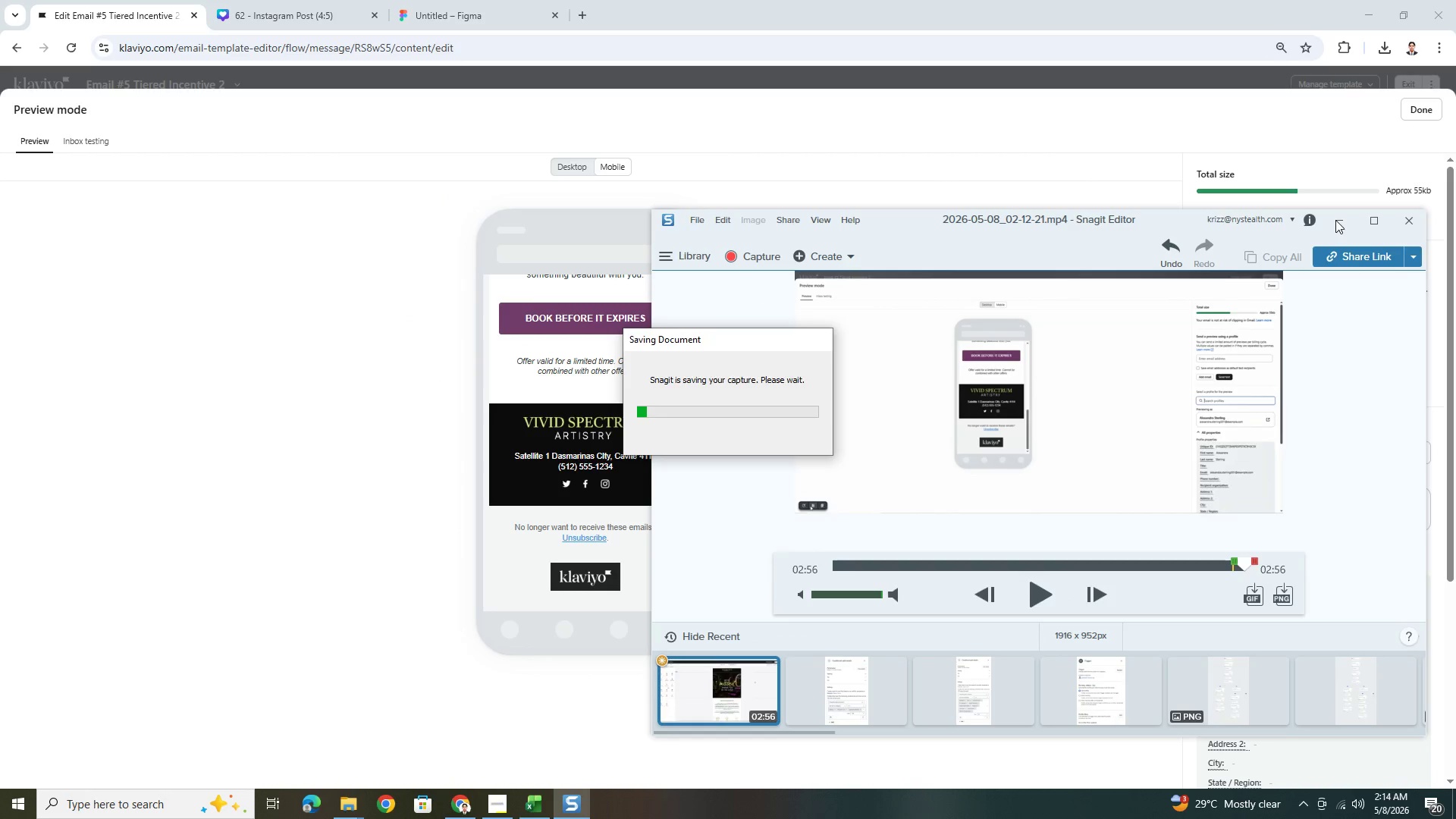 
left_click([1343, 218])
 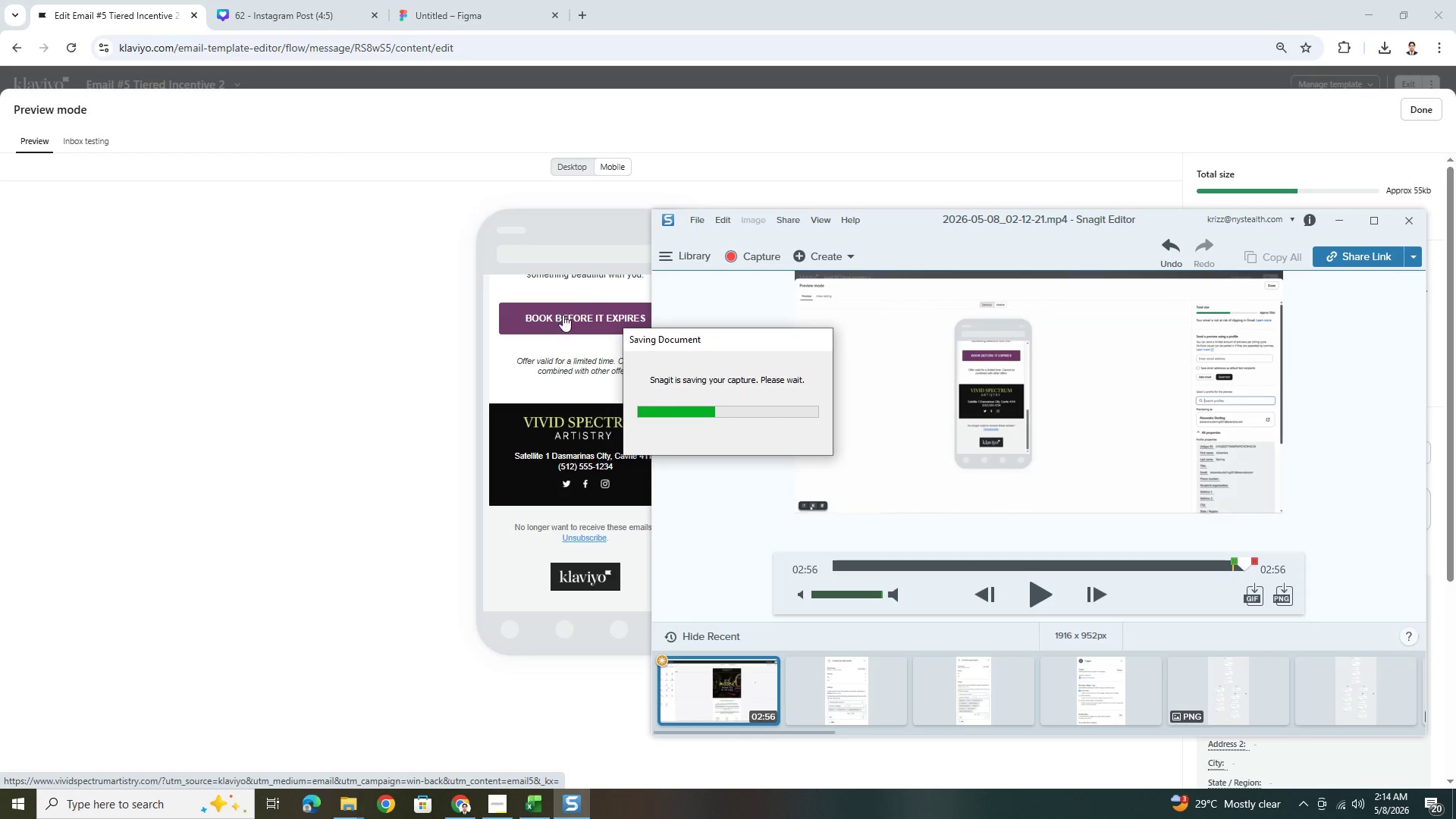 
left_click([596, 243])
 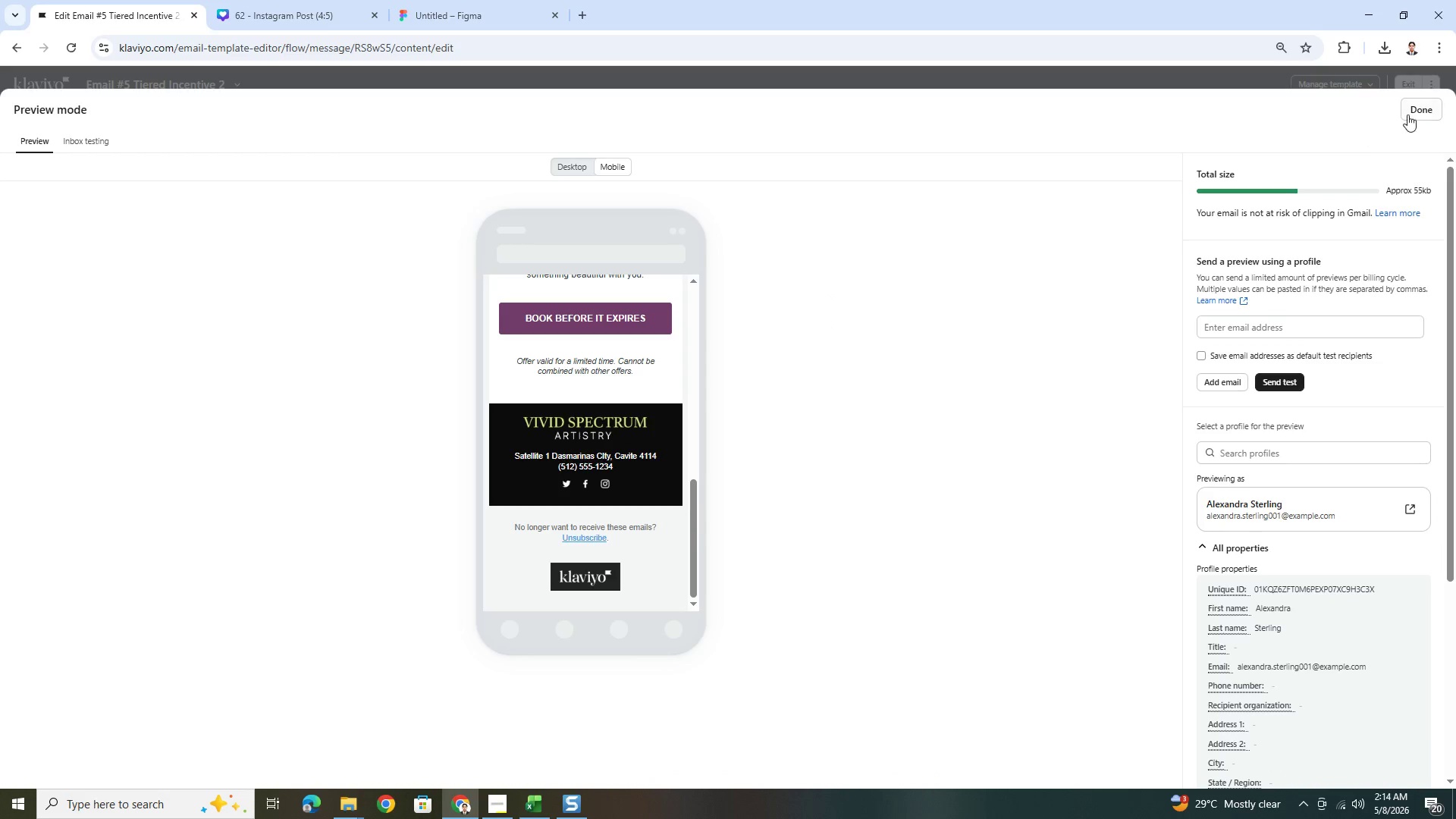 
left_click([1408, 114])
 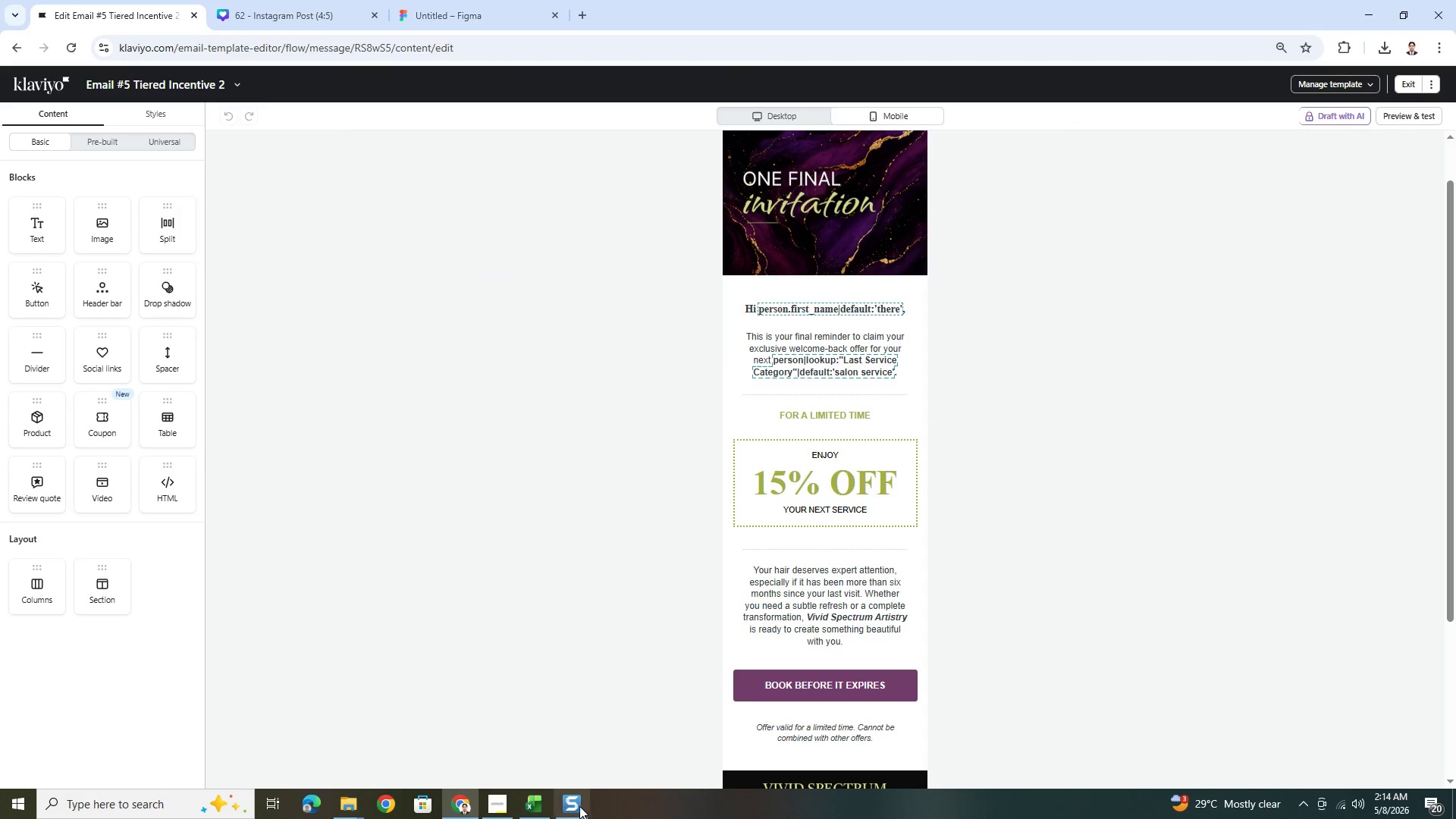 
left_click([489, 803])